 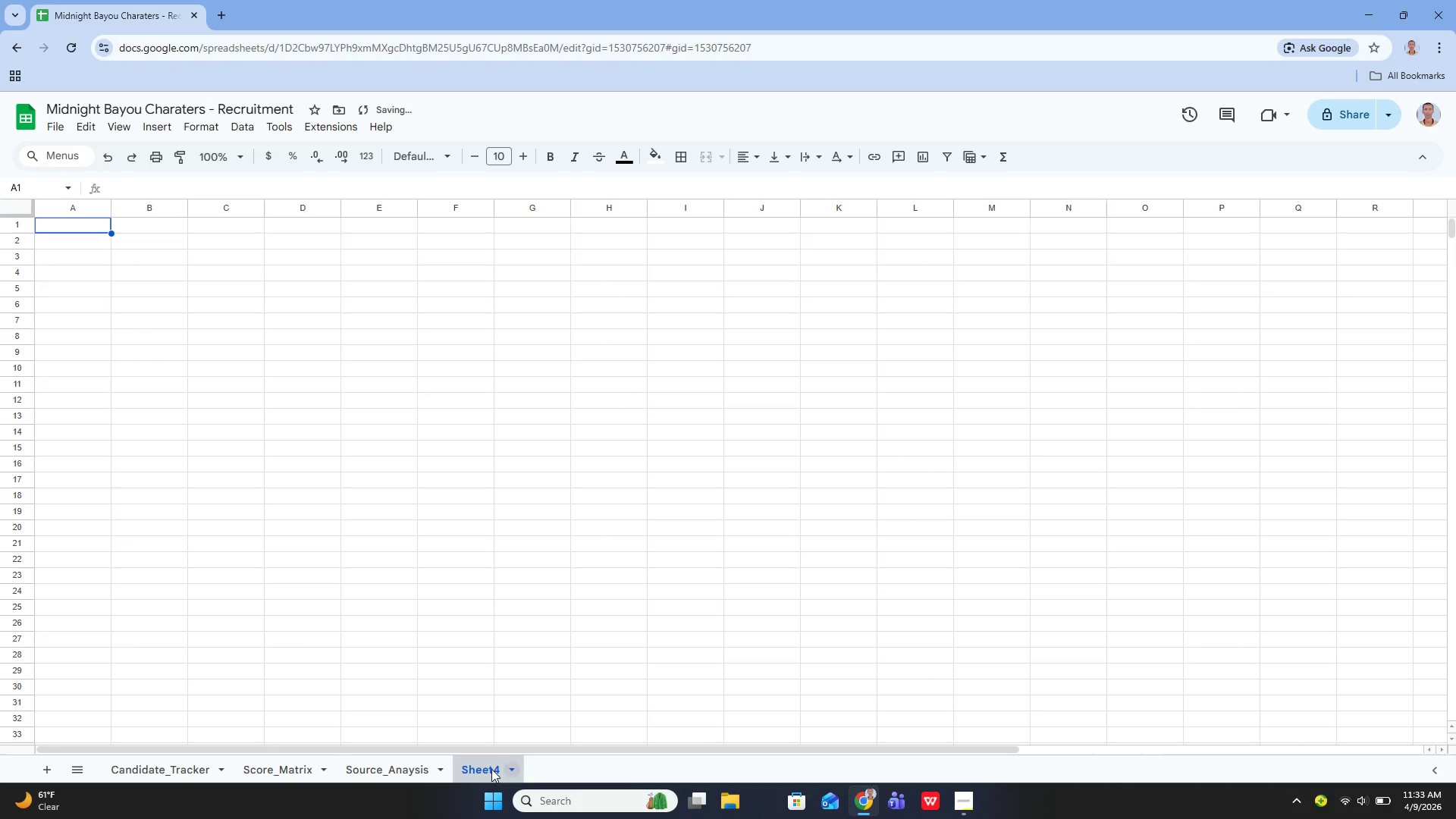 
hold_key(key=ShiftLeft, duration=0.41)
 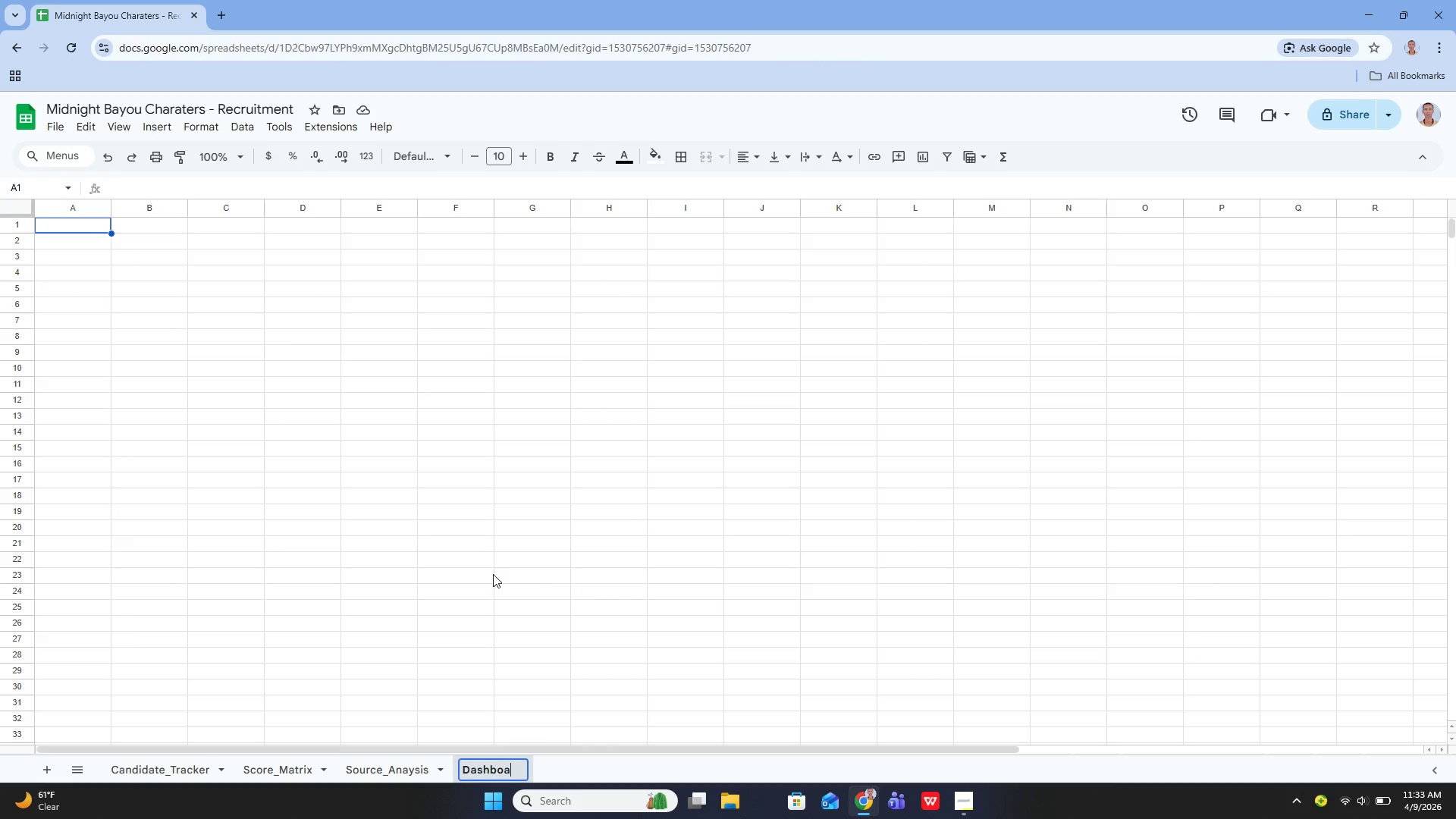 
key(Enter)
 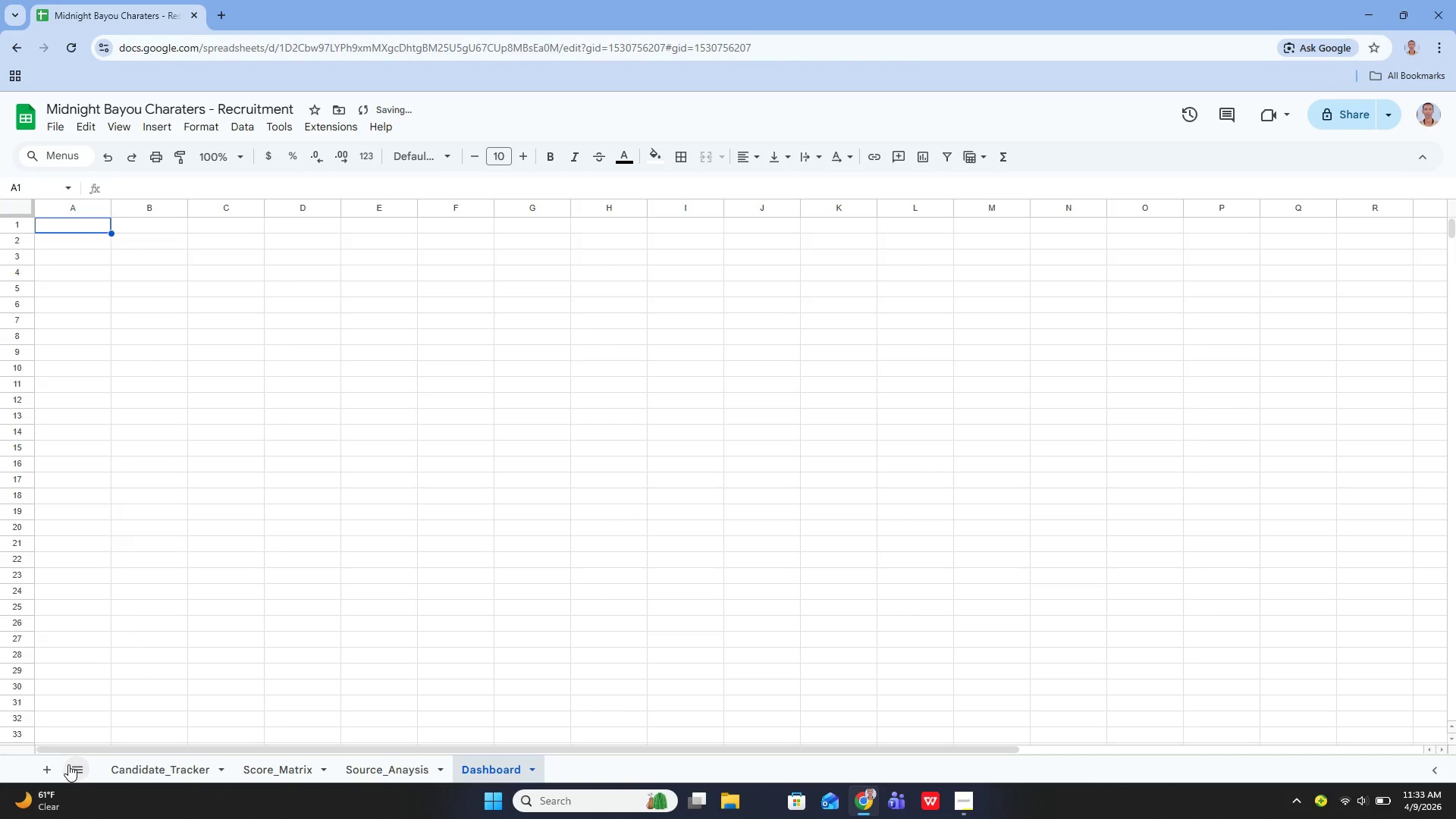 
left_click([53, 764])
 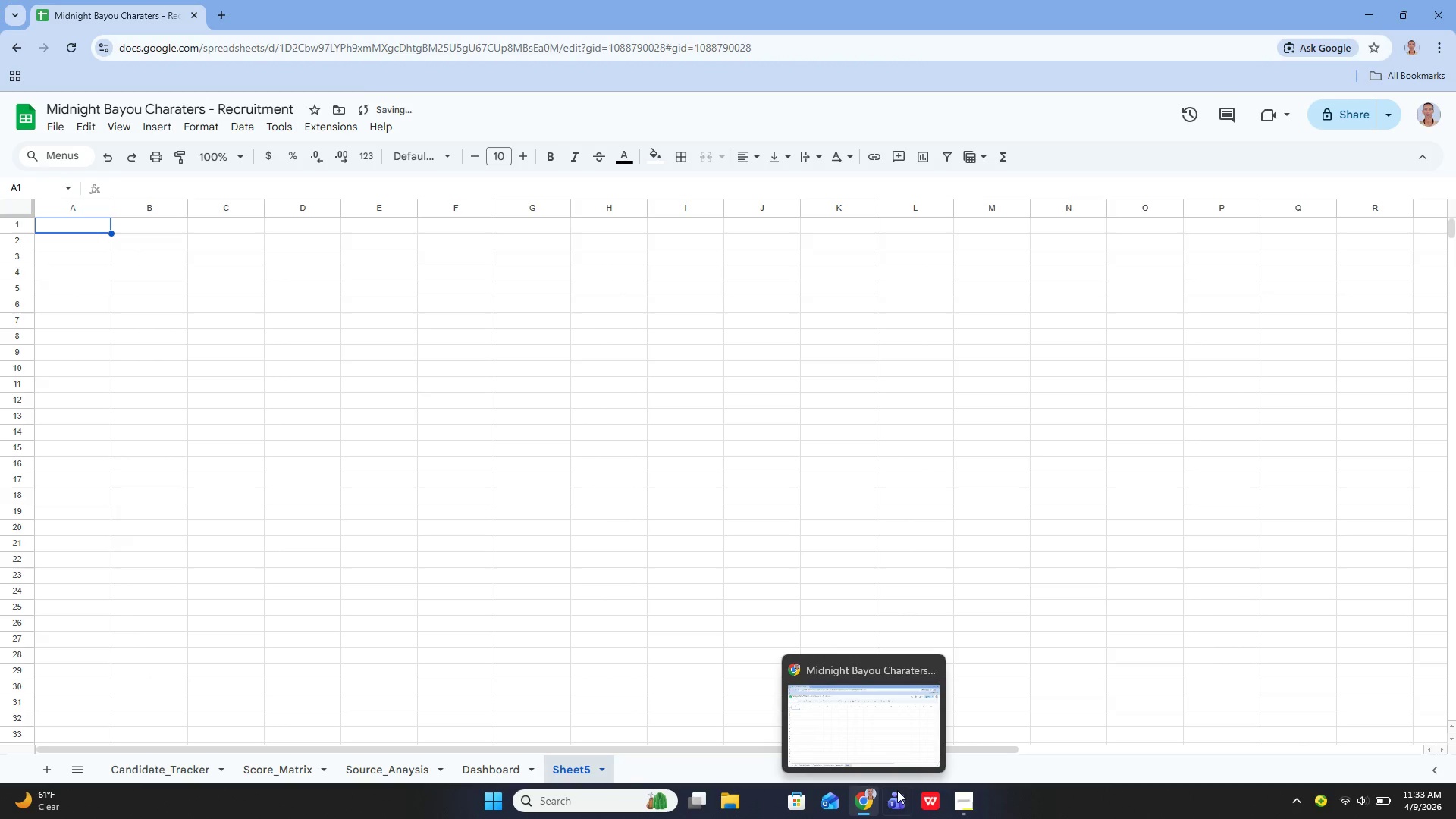 
left_click([977, 801])
 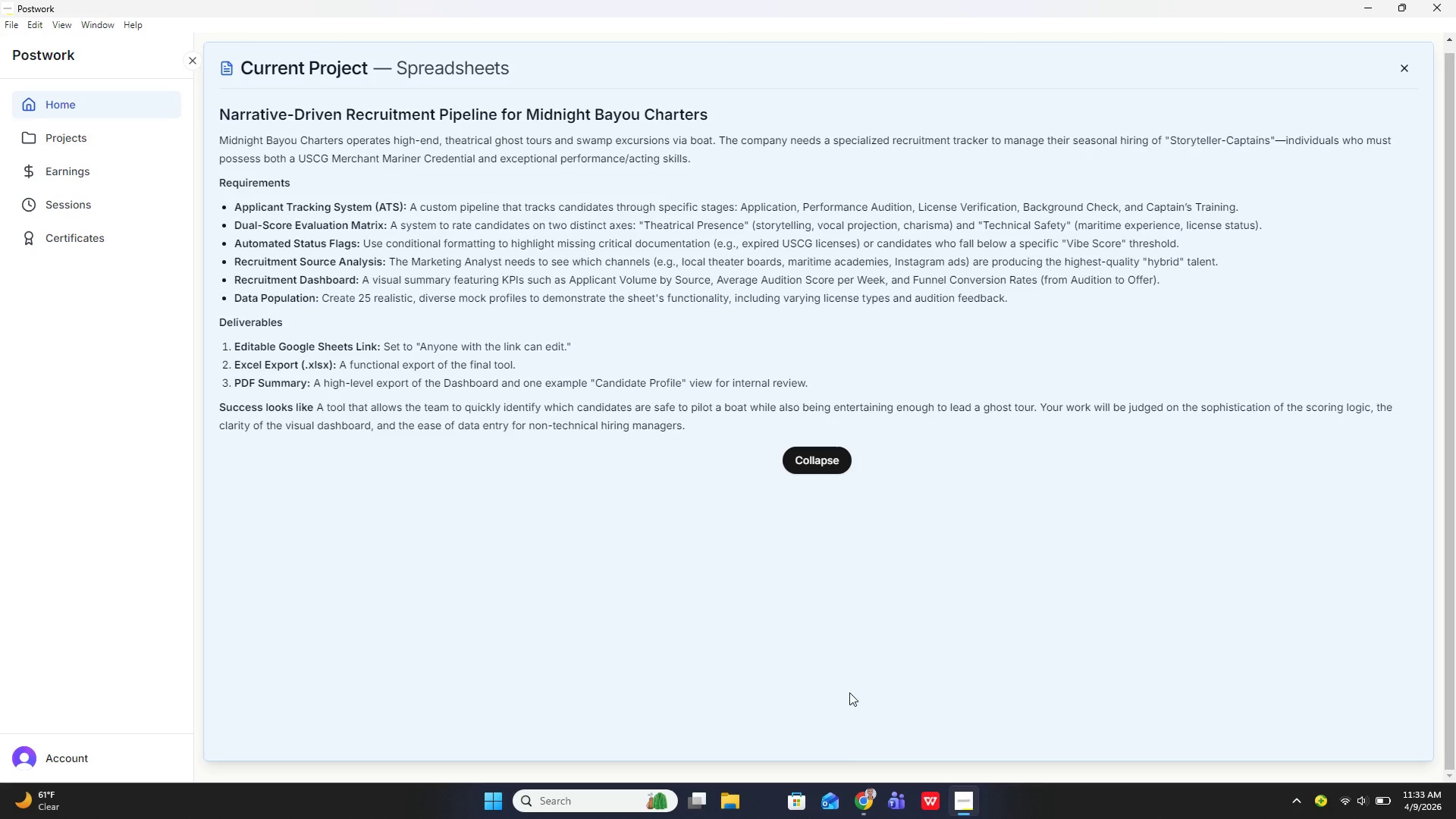 
wait(13.06)
 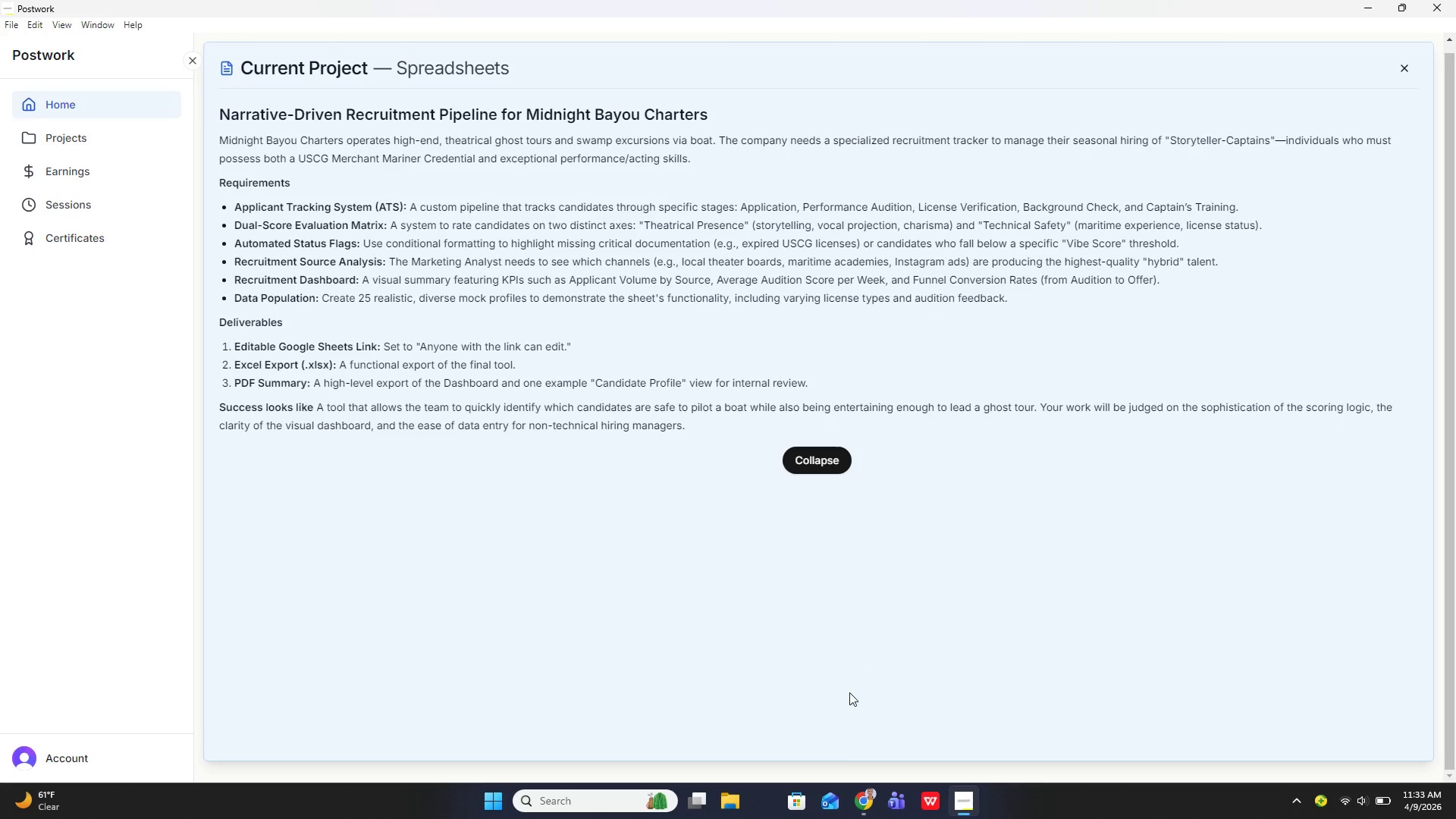 
left_click([583, 581])
 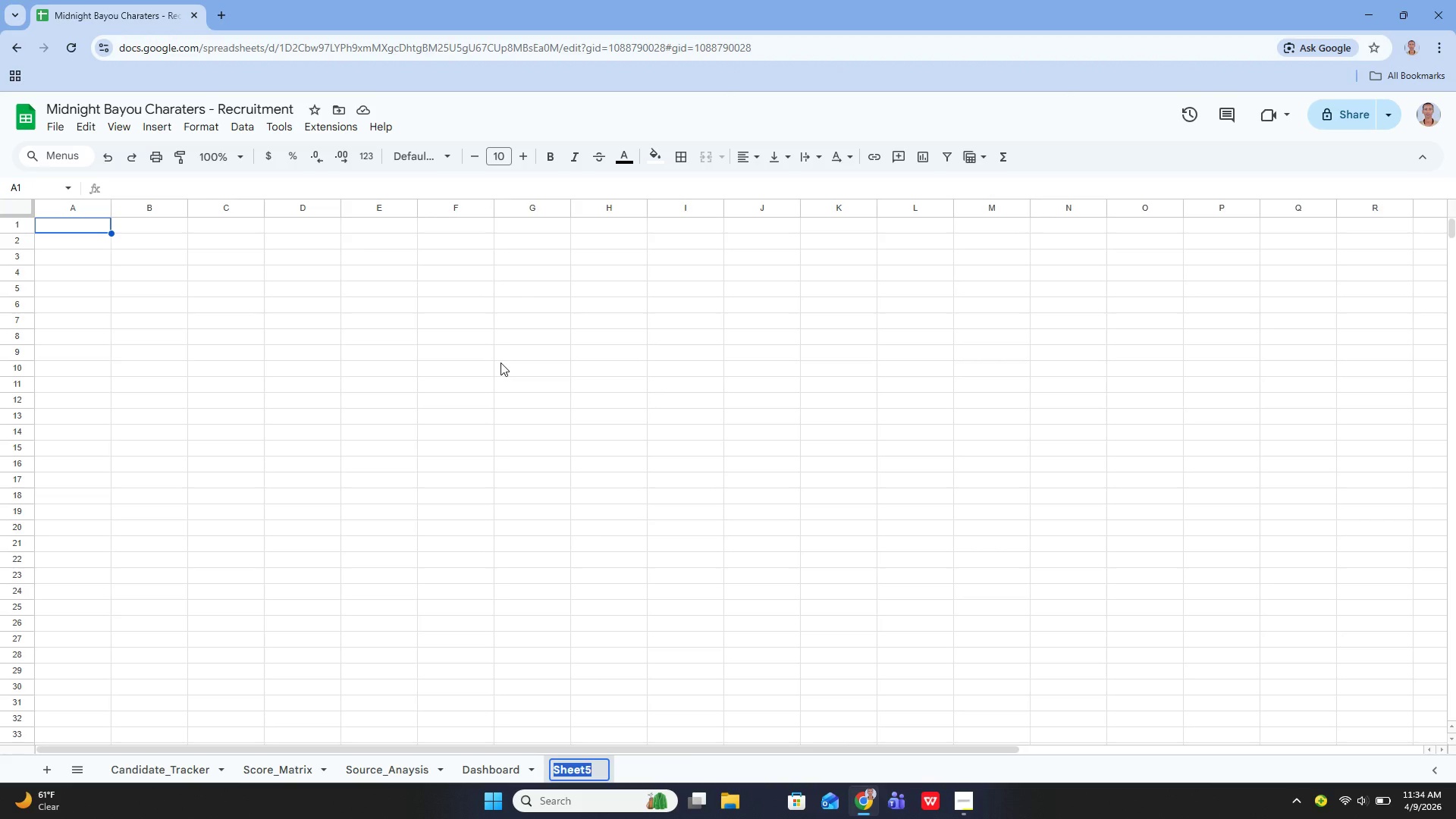 
key(Backspace)
type(Candida)
key(Backspace)
type(ate_Profile)
 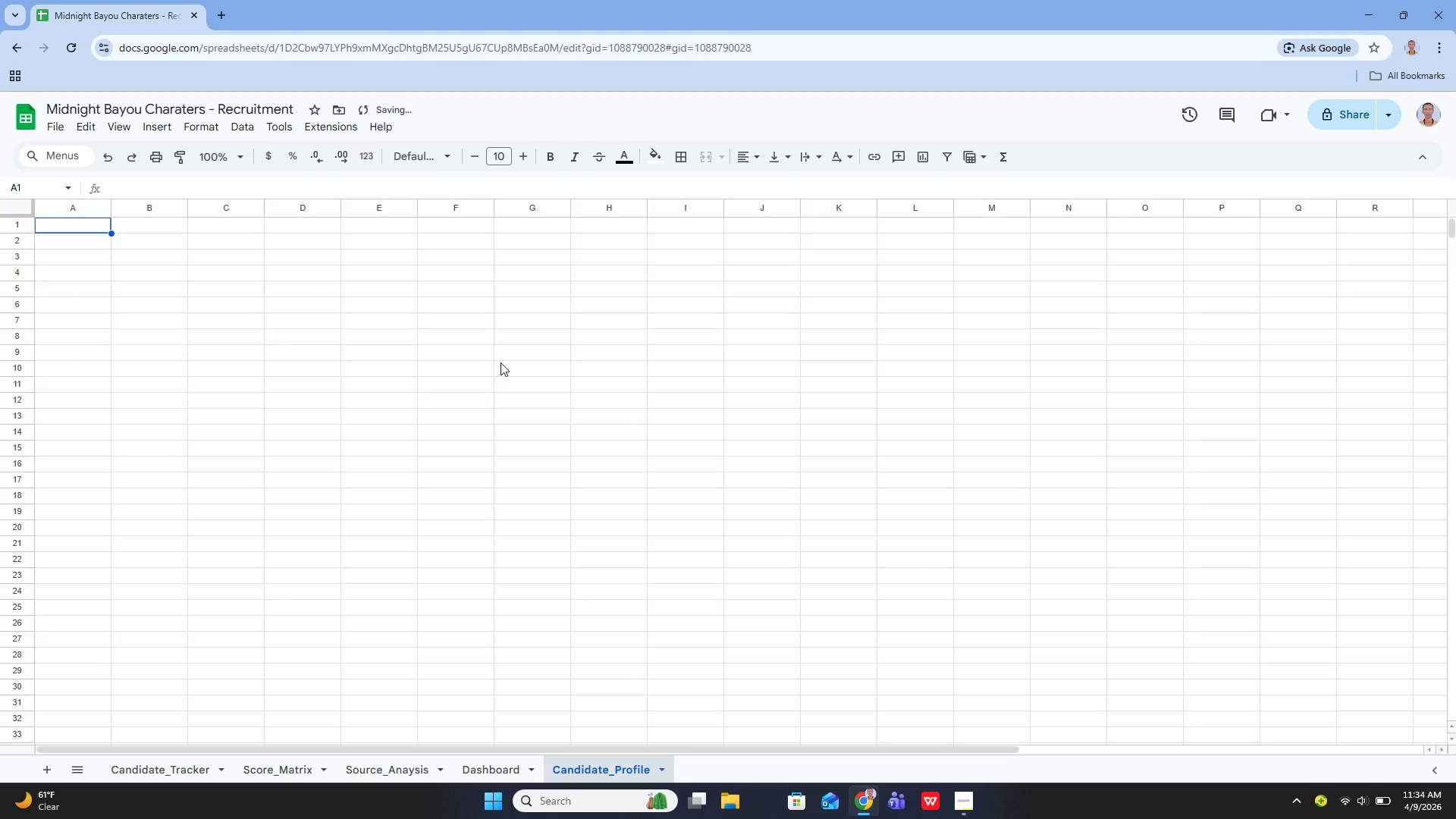 
 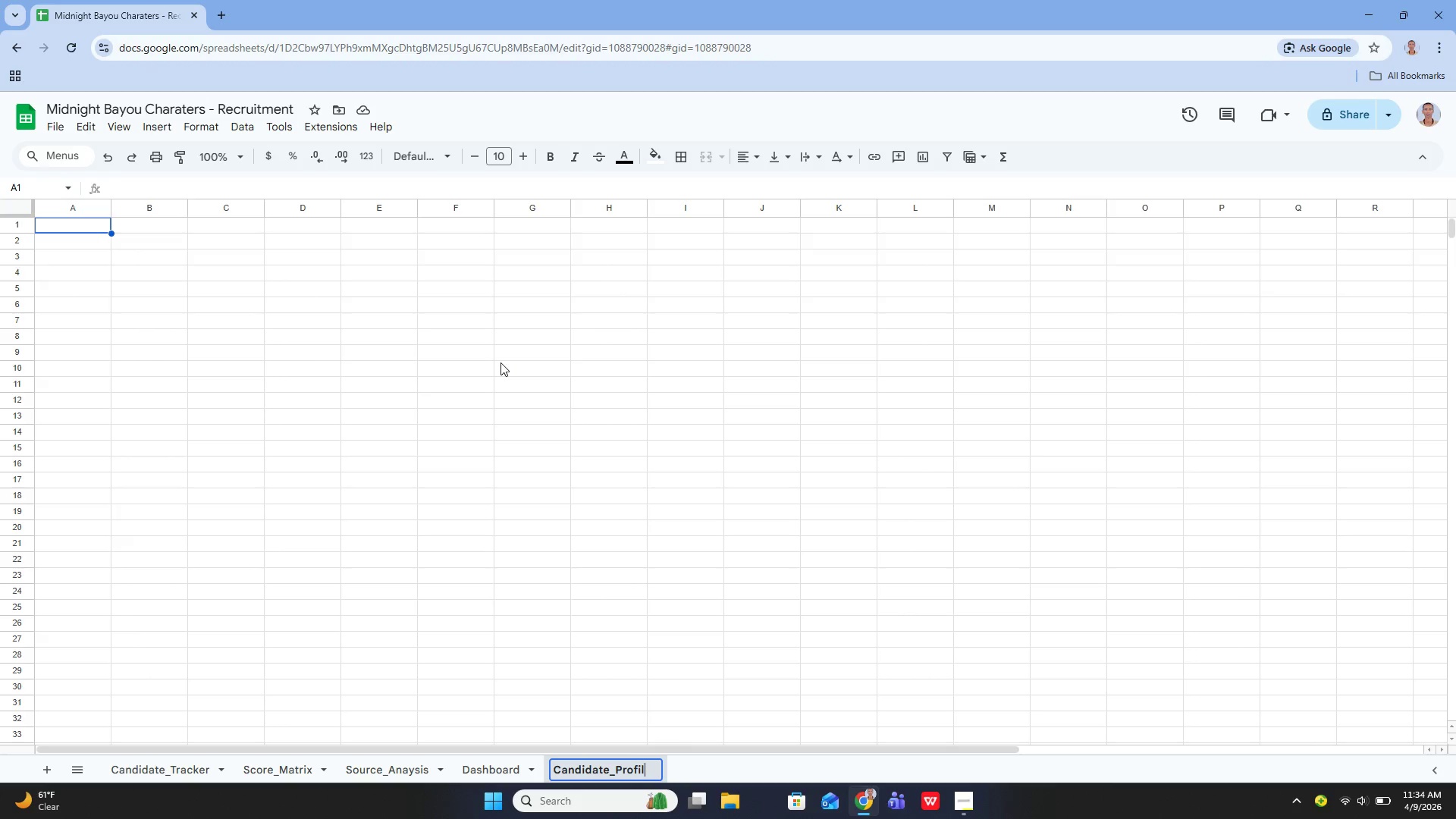 
key(Enter)
 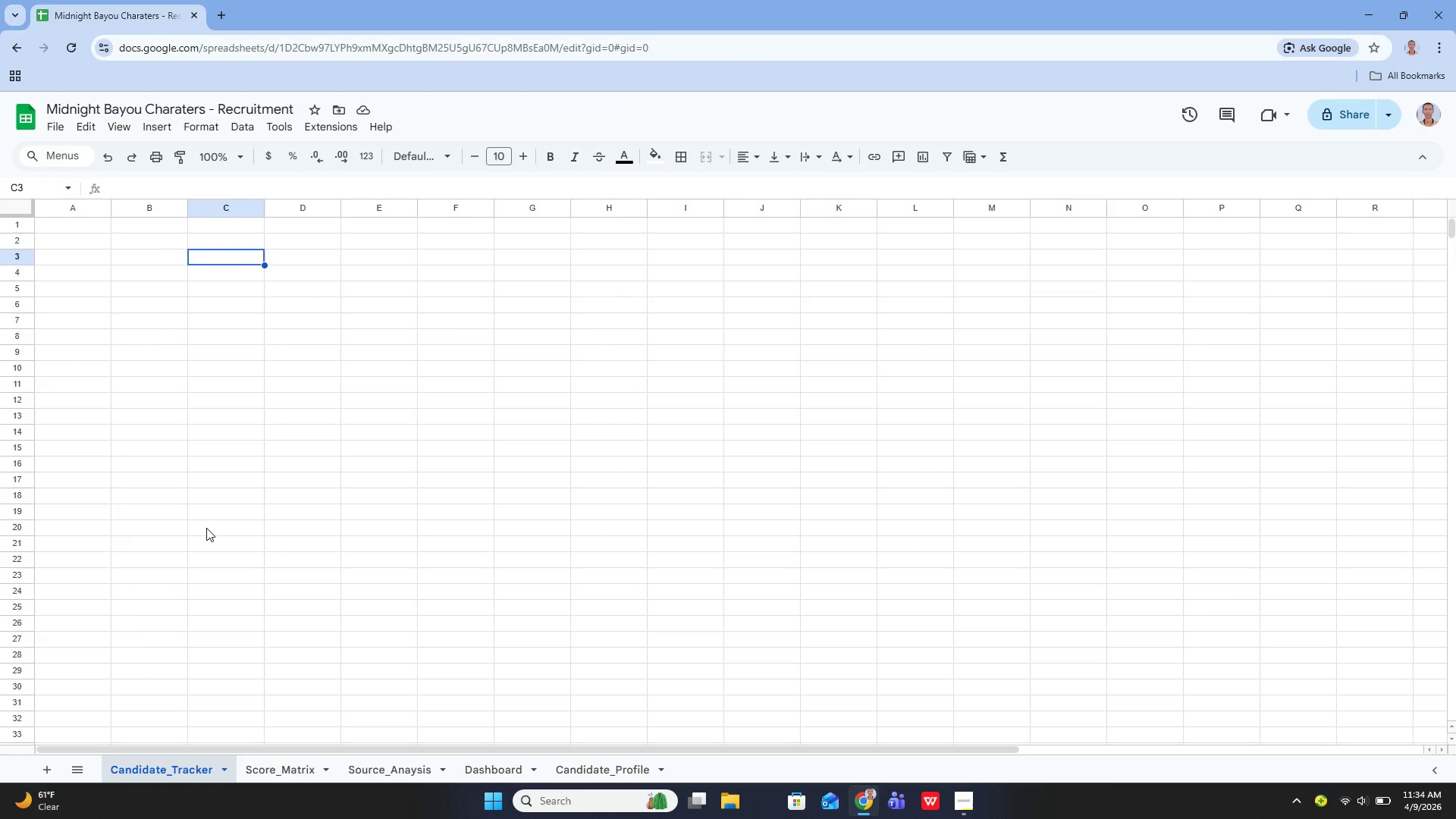 
wait(15.91)
 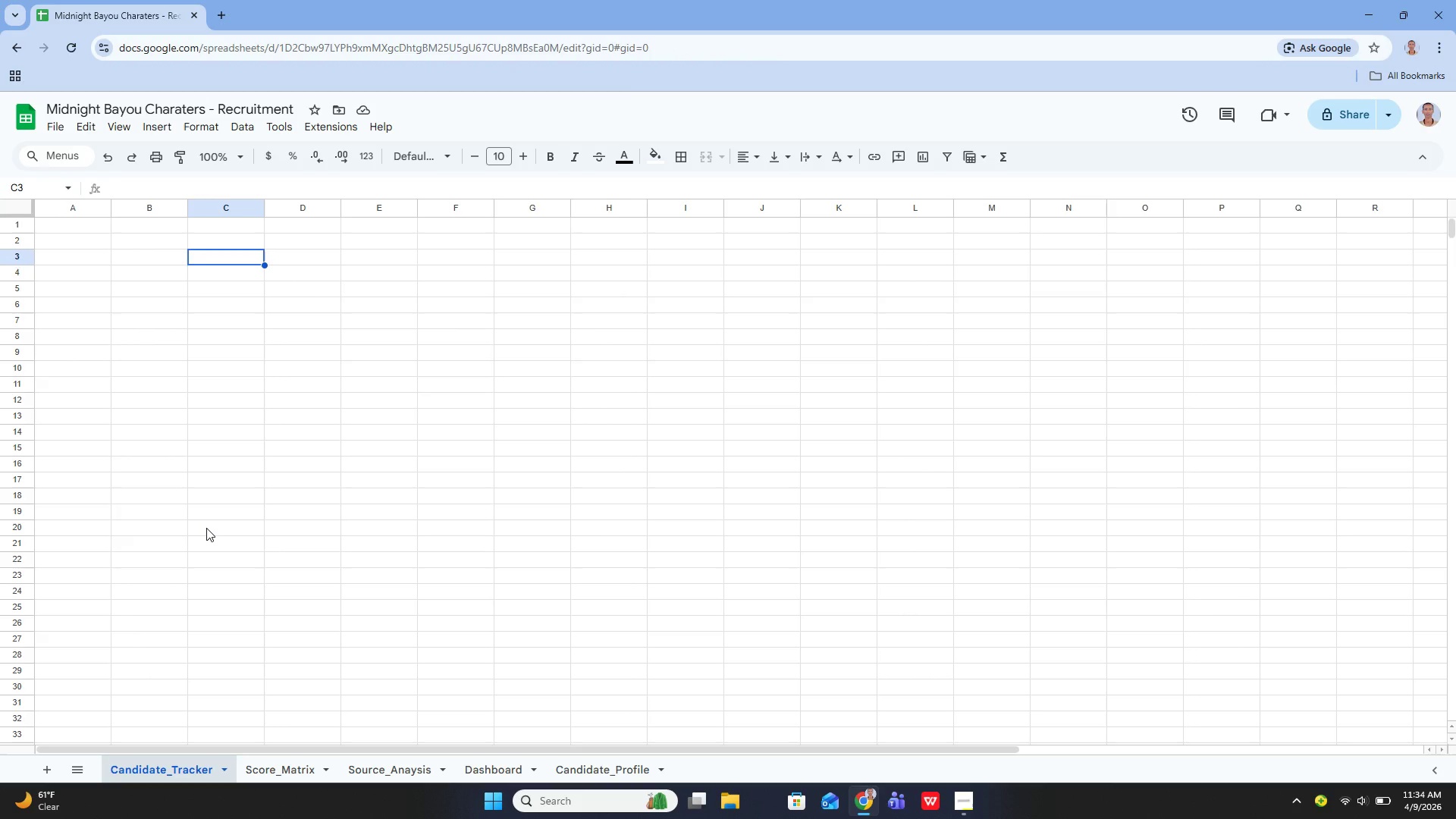 
left_click([72, 230])
 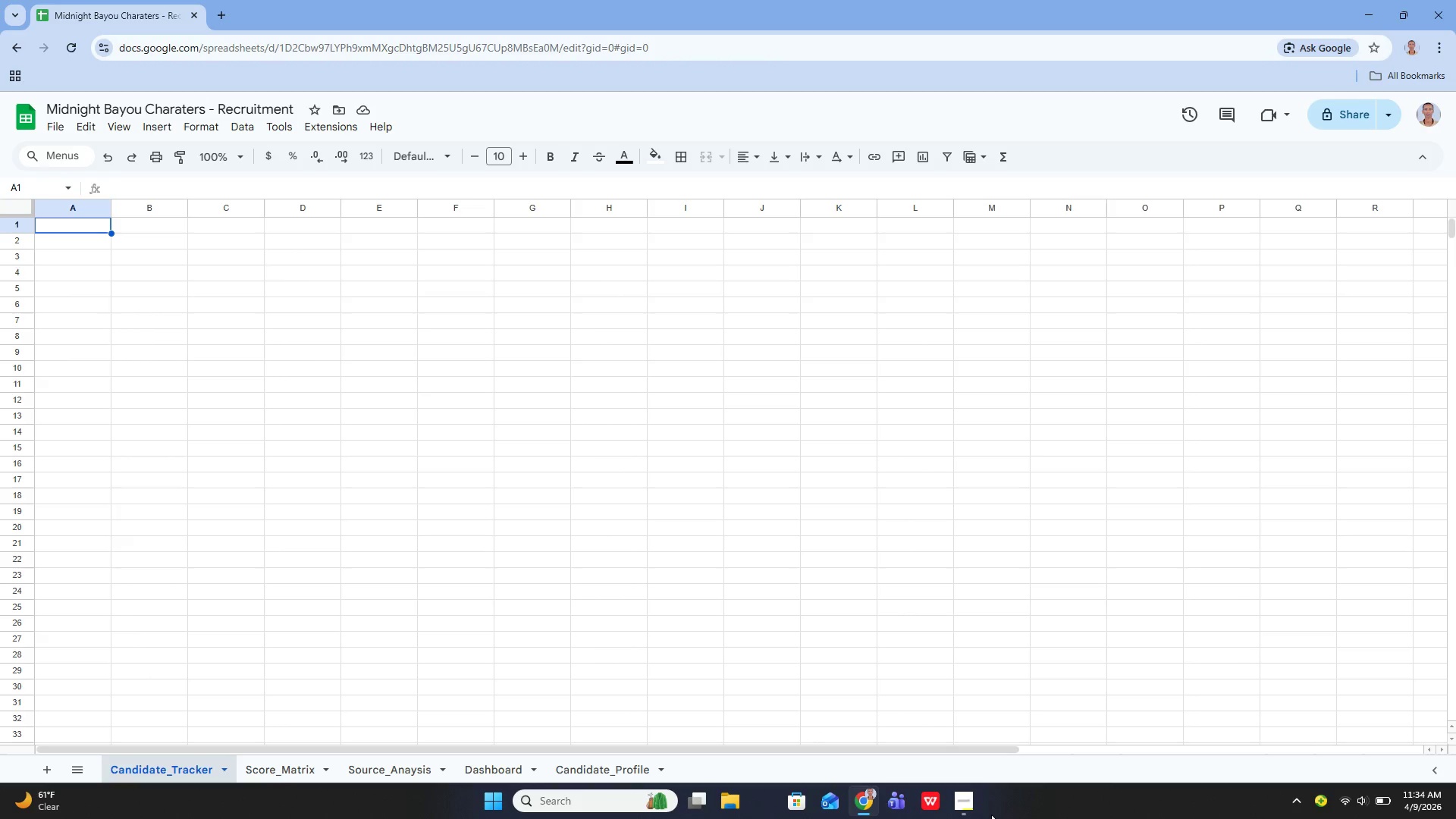 
left_click([973, 805])